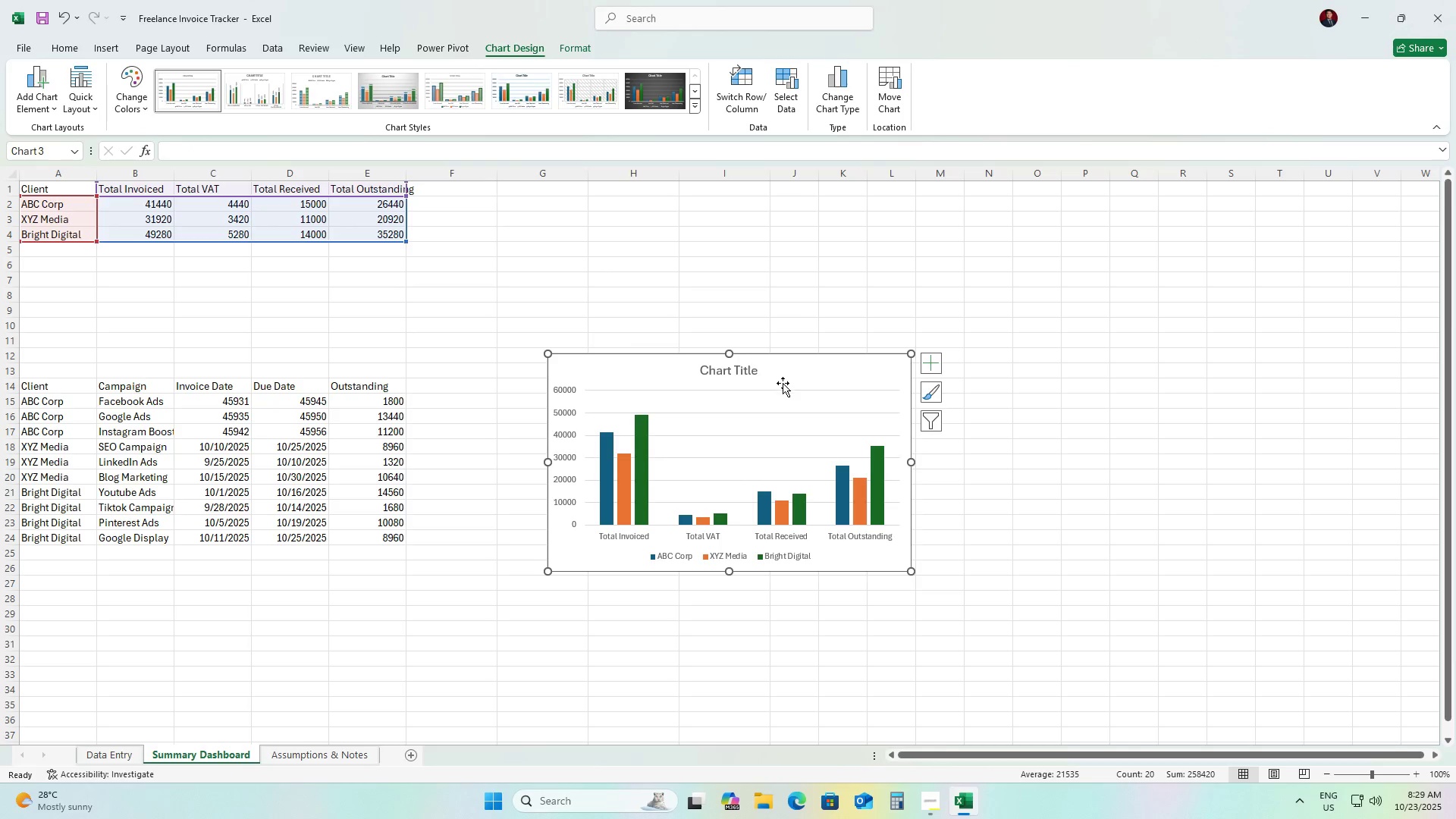 
wait(5.14)
 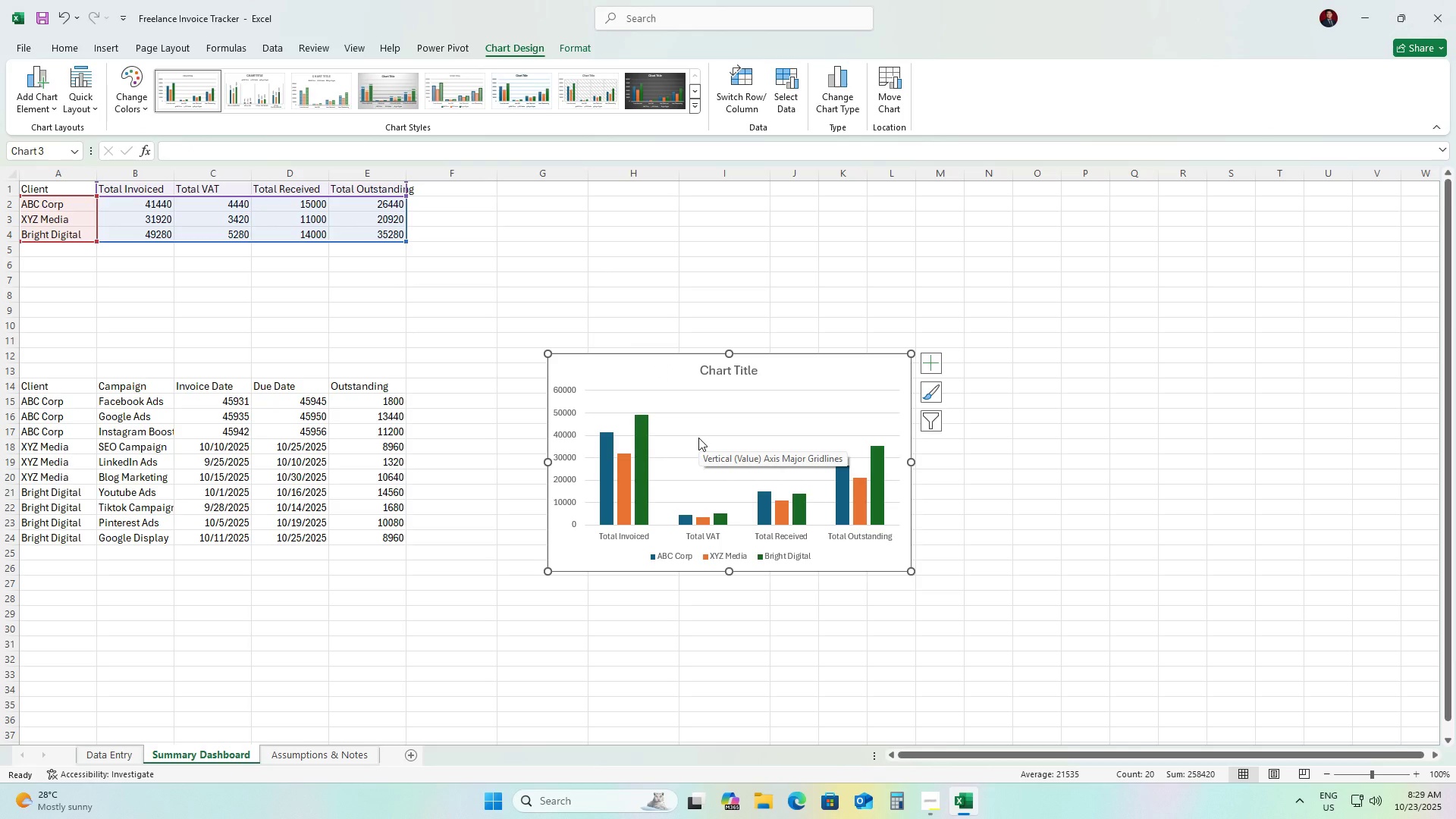 
double_click([734, 373])
 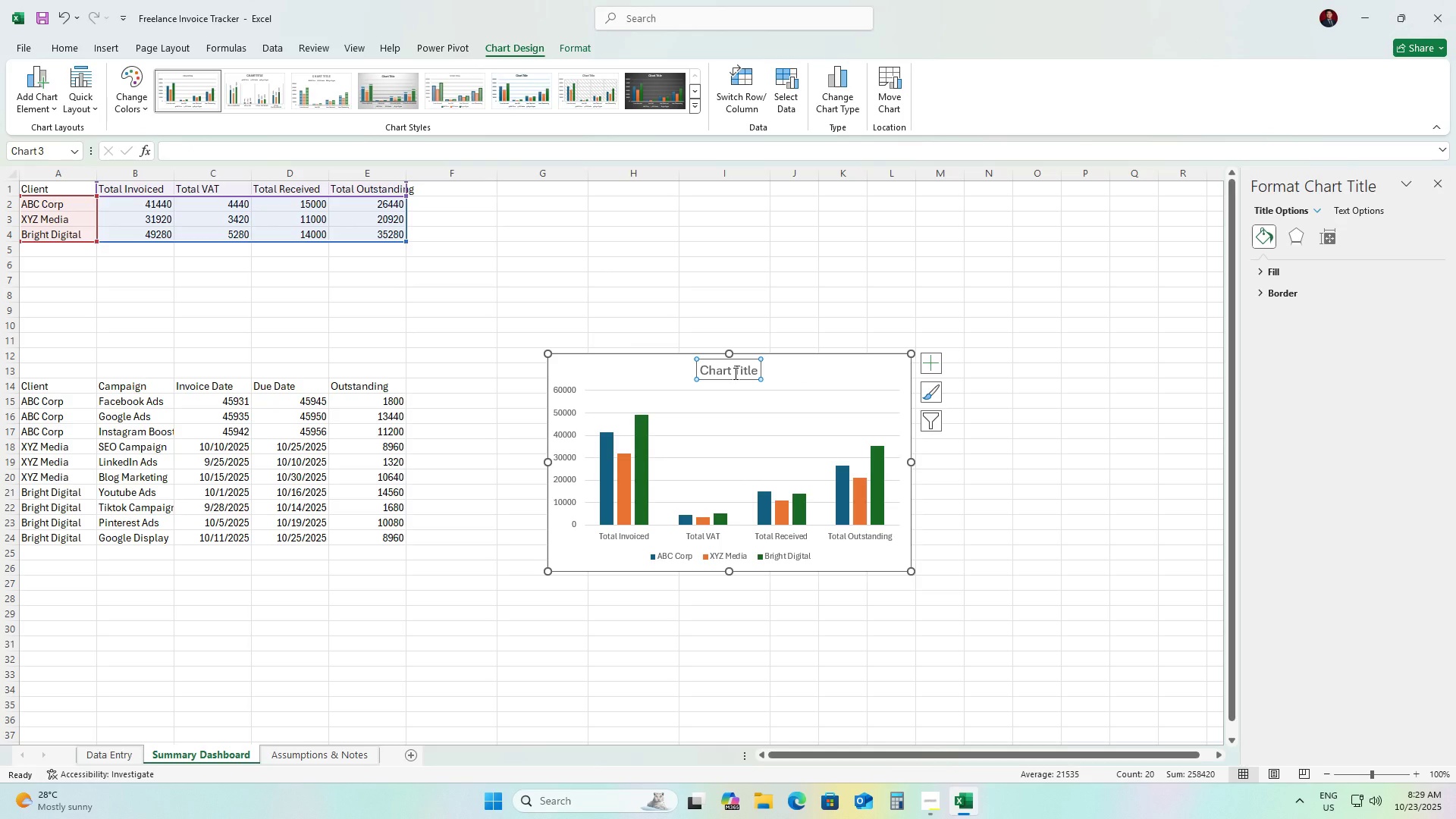 
key(Control+ControlLeft)
 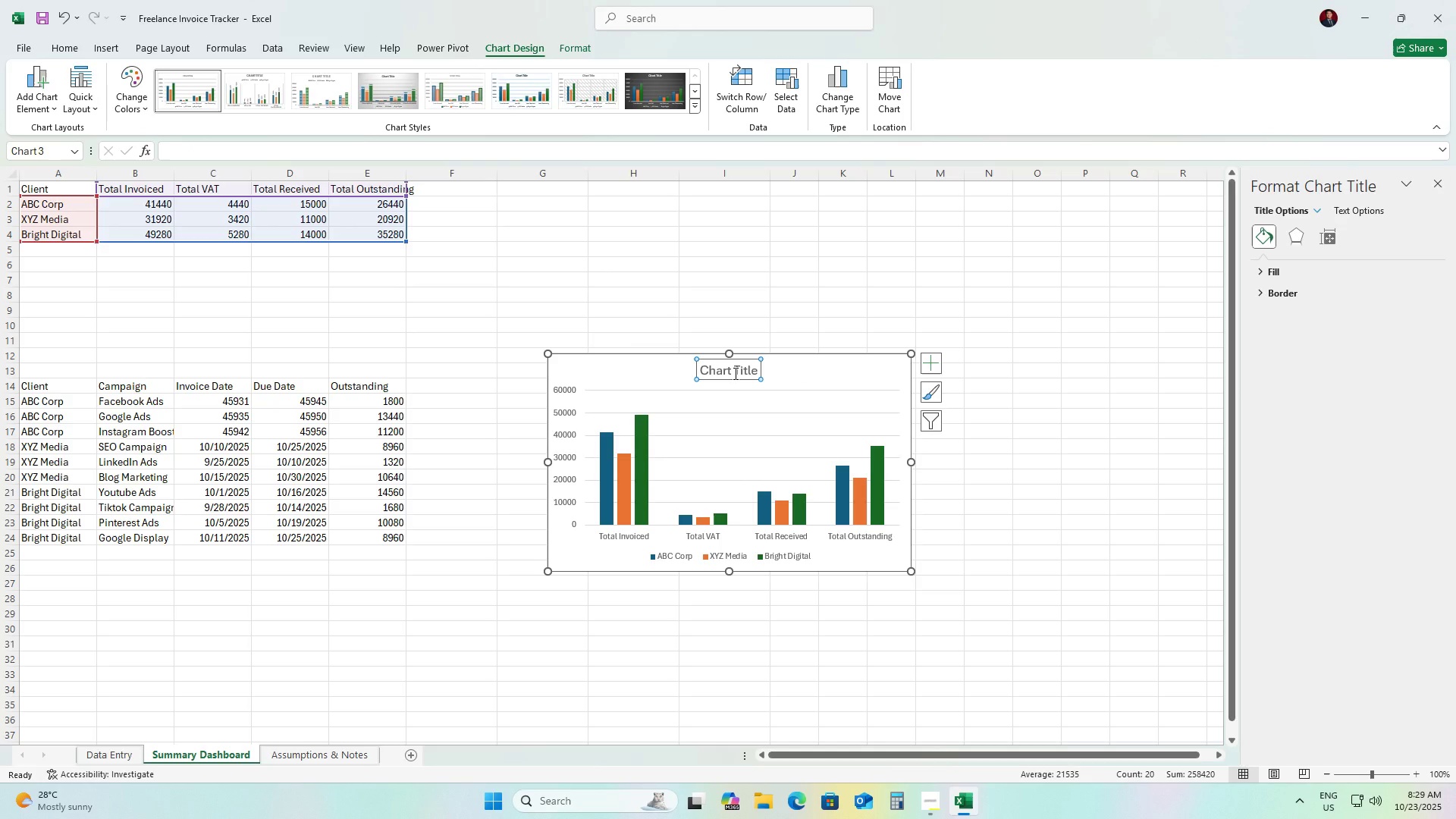 
key(Control+A)
 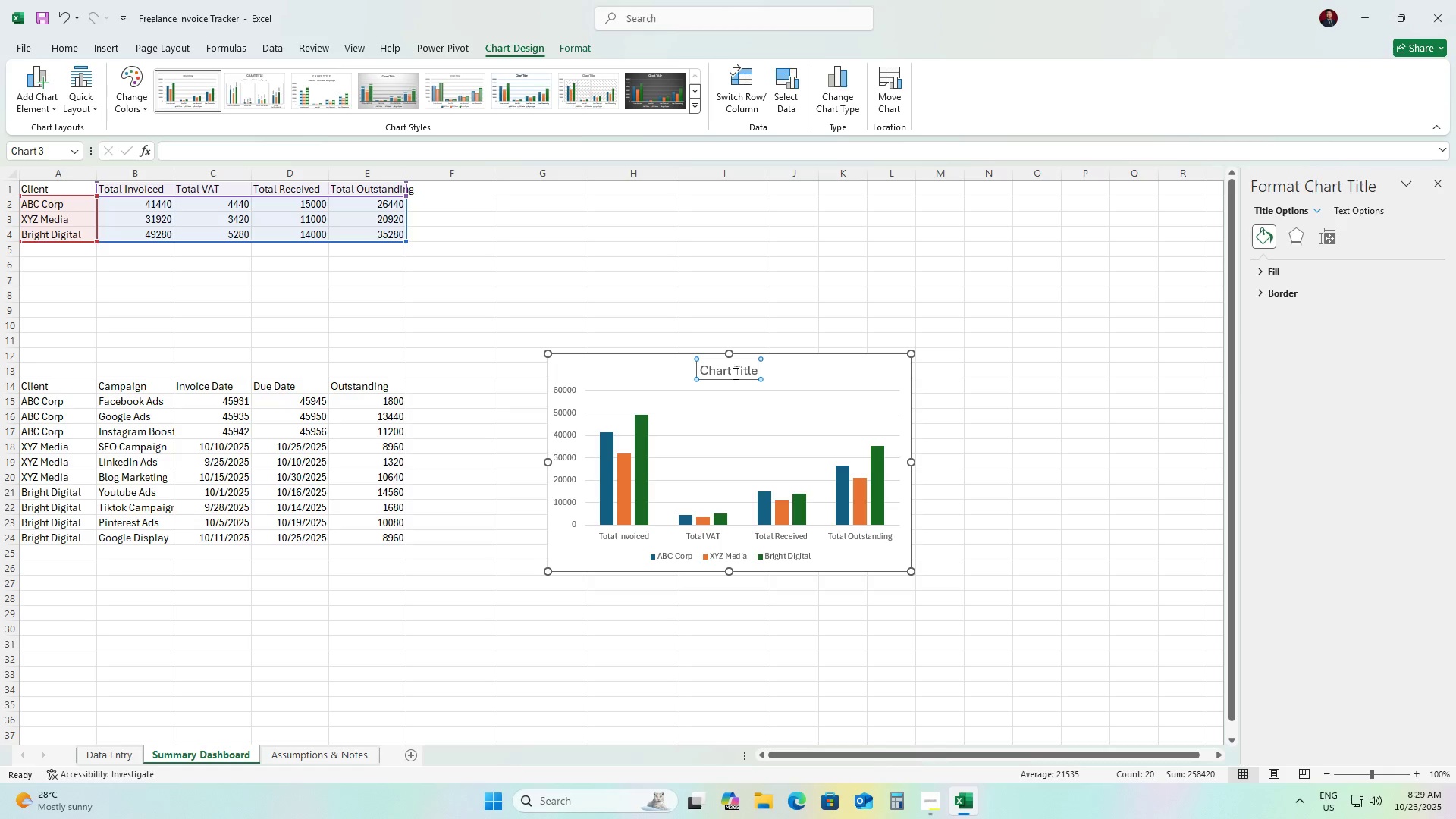 
left_click([734, 373])
 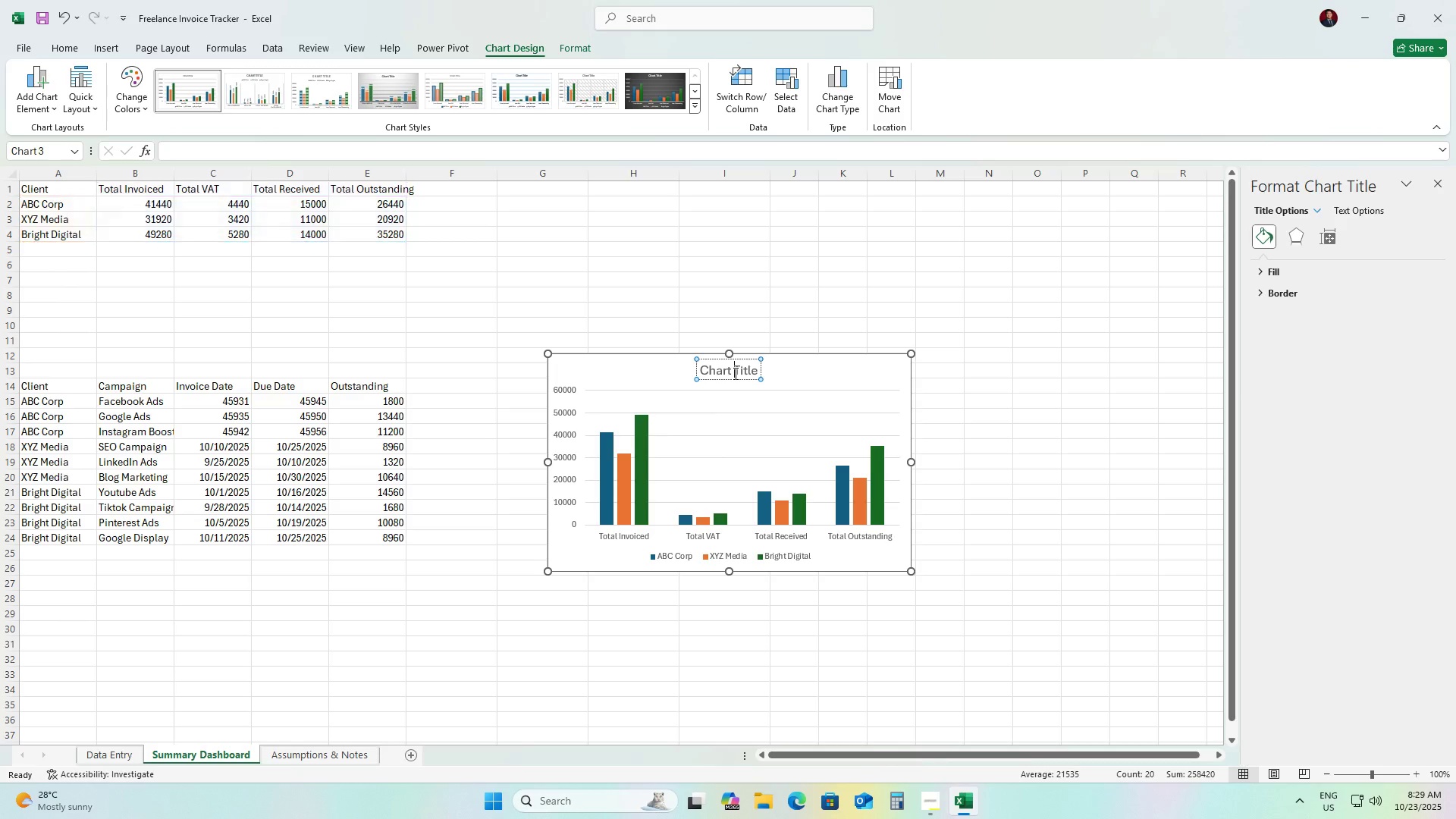 
key(Control+ControlLeft)
 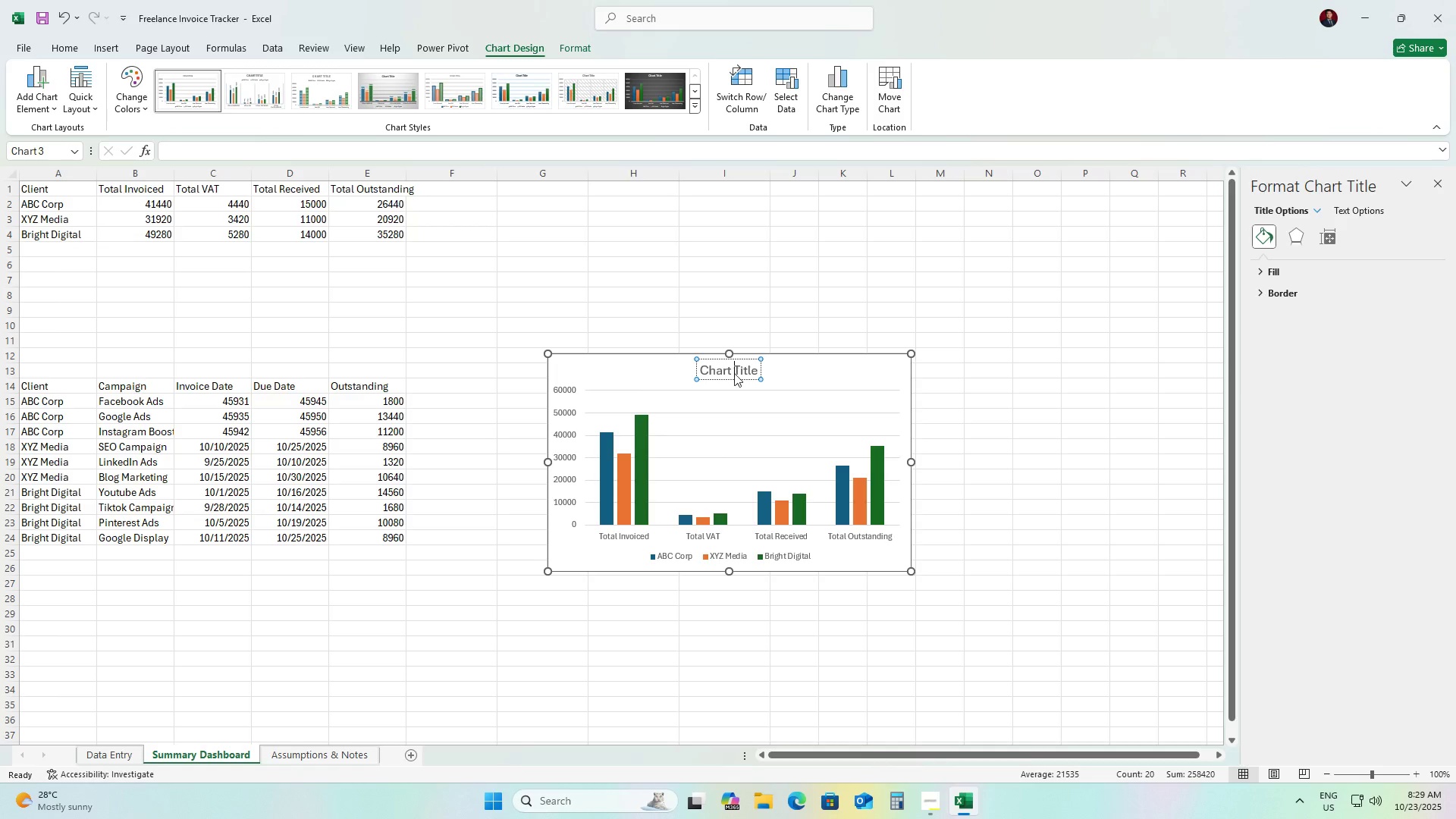 
key(Control+A)
 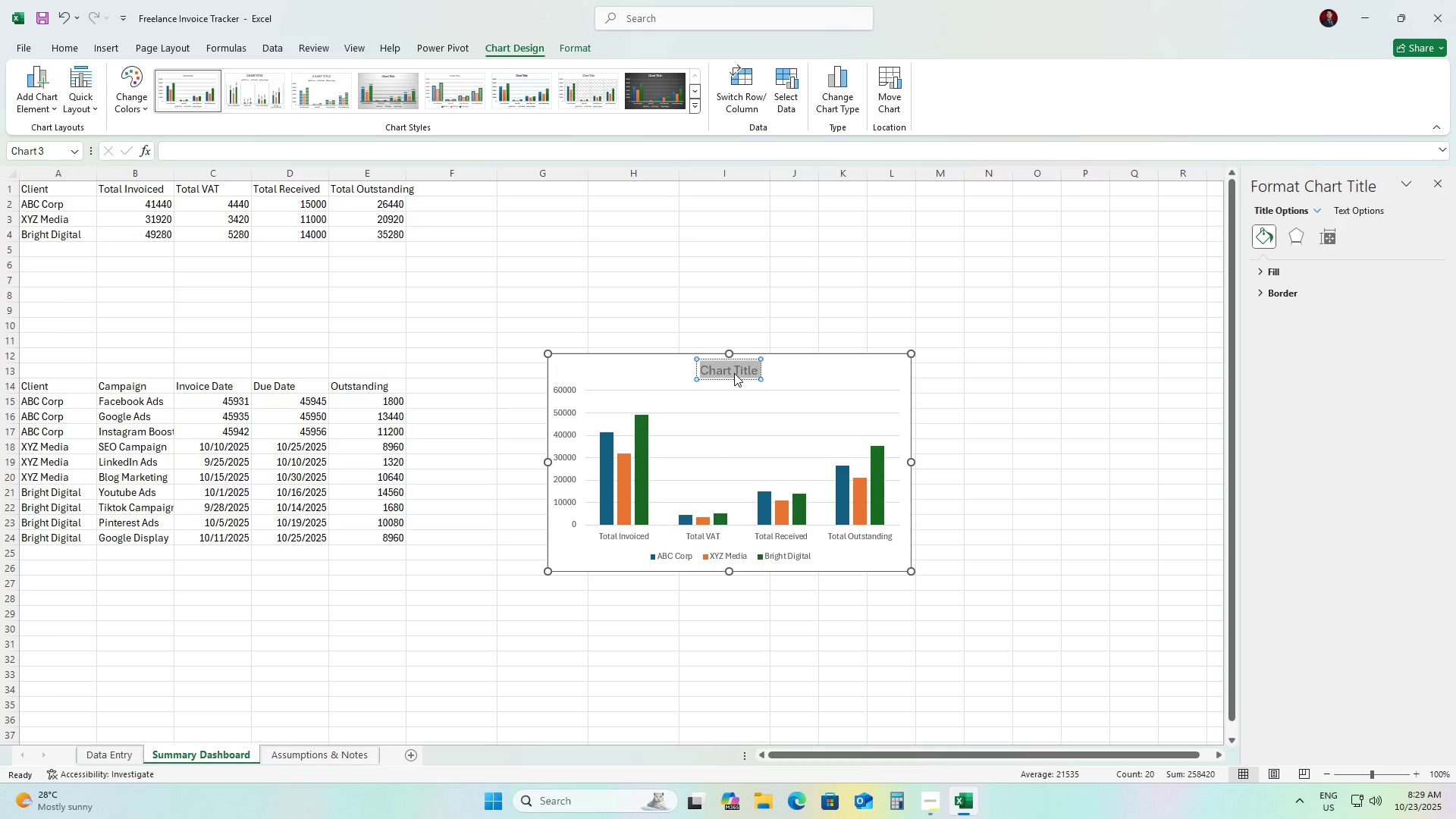 
hold_key(key=ShiftLeft, duration=1.53)
 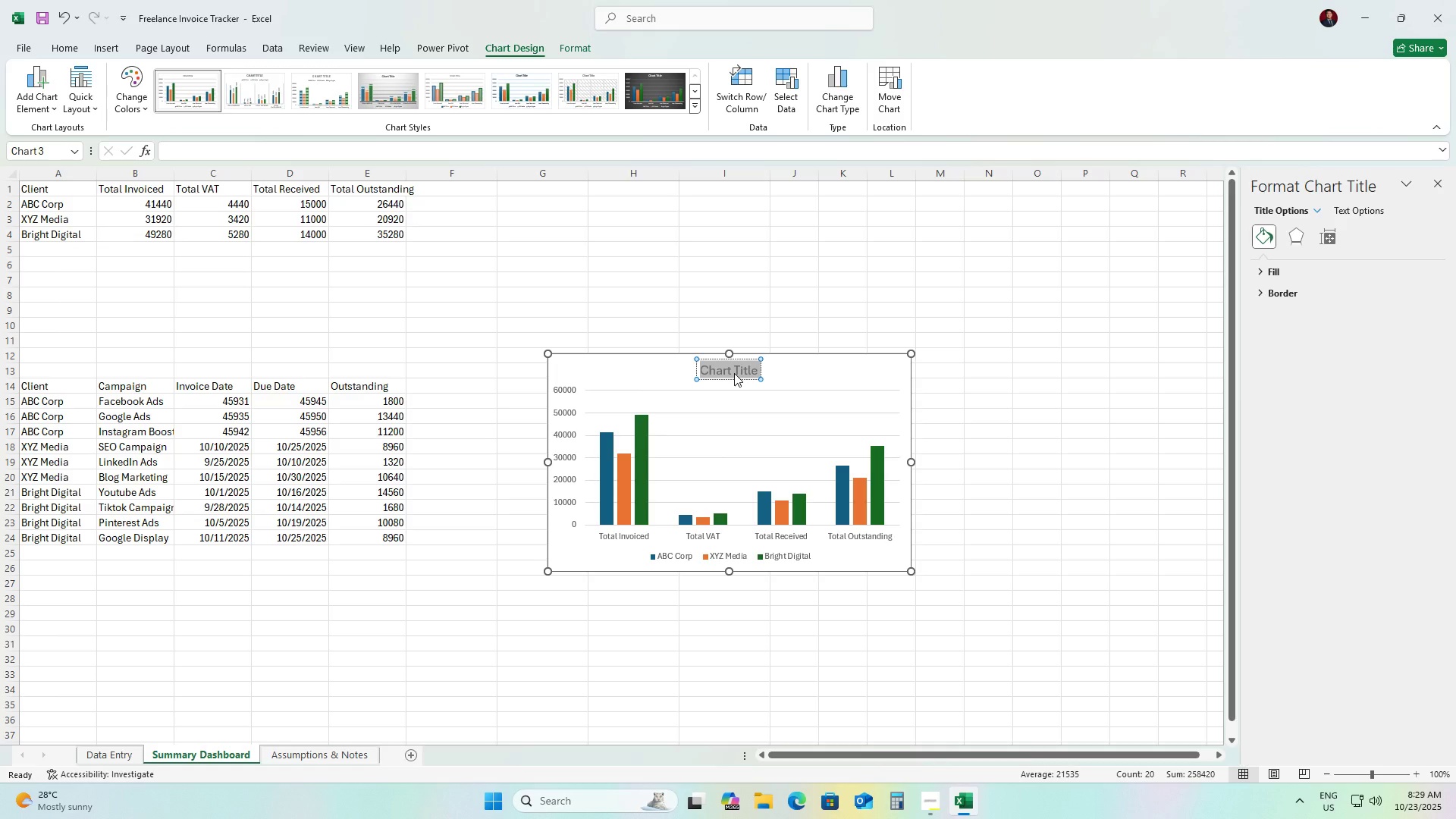 
type(Outstanding by Clui)
key(Backspace)
key(Backspace)
type(ient)
 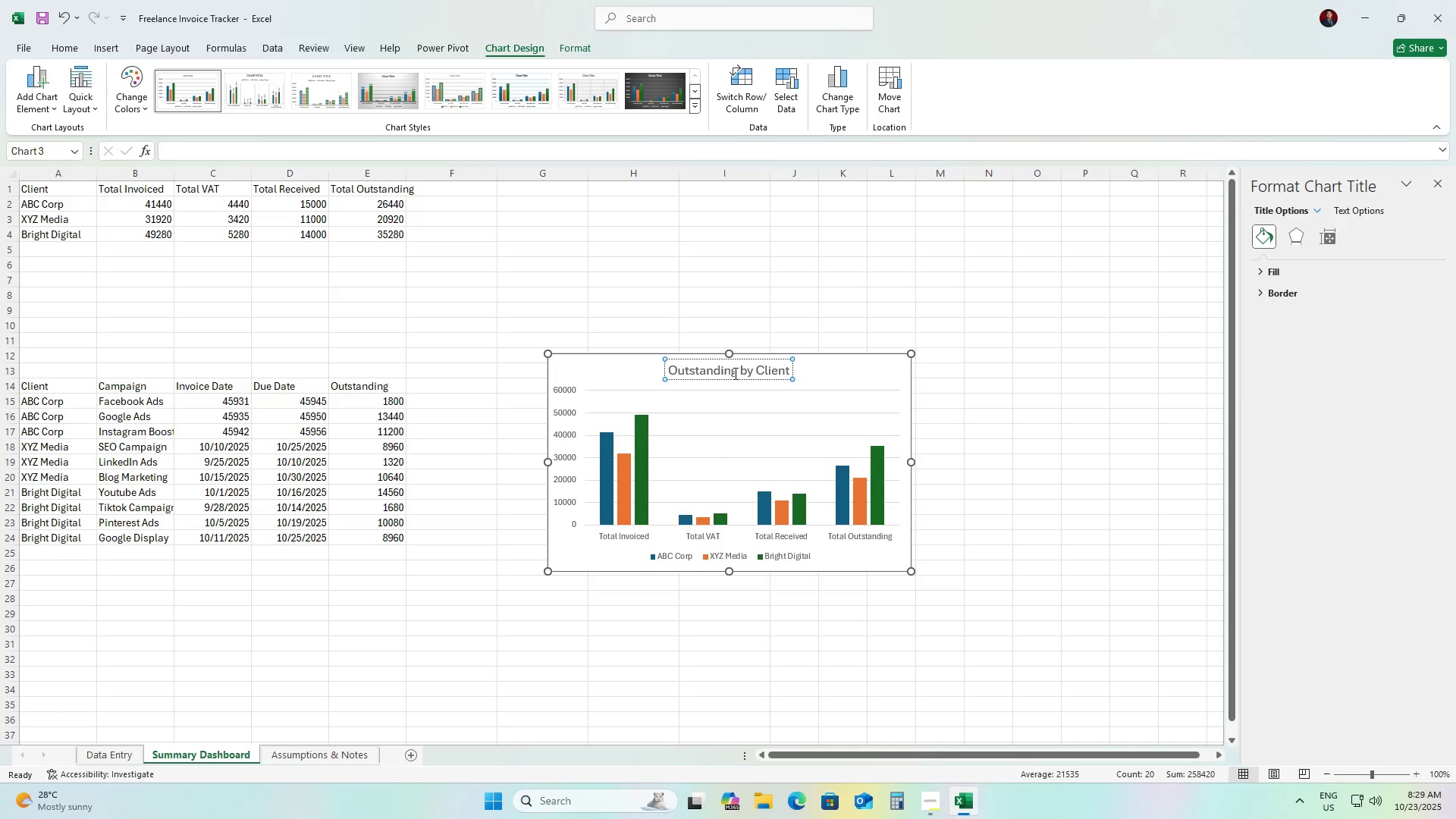 
key(Enter)
 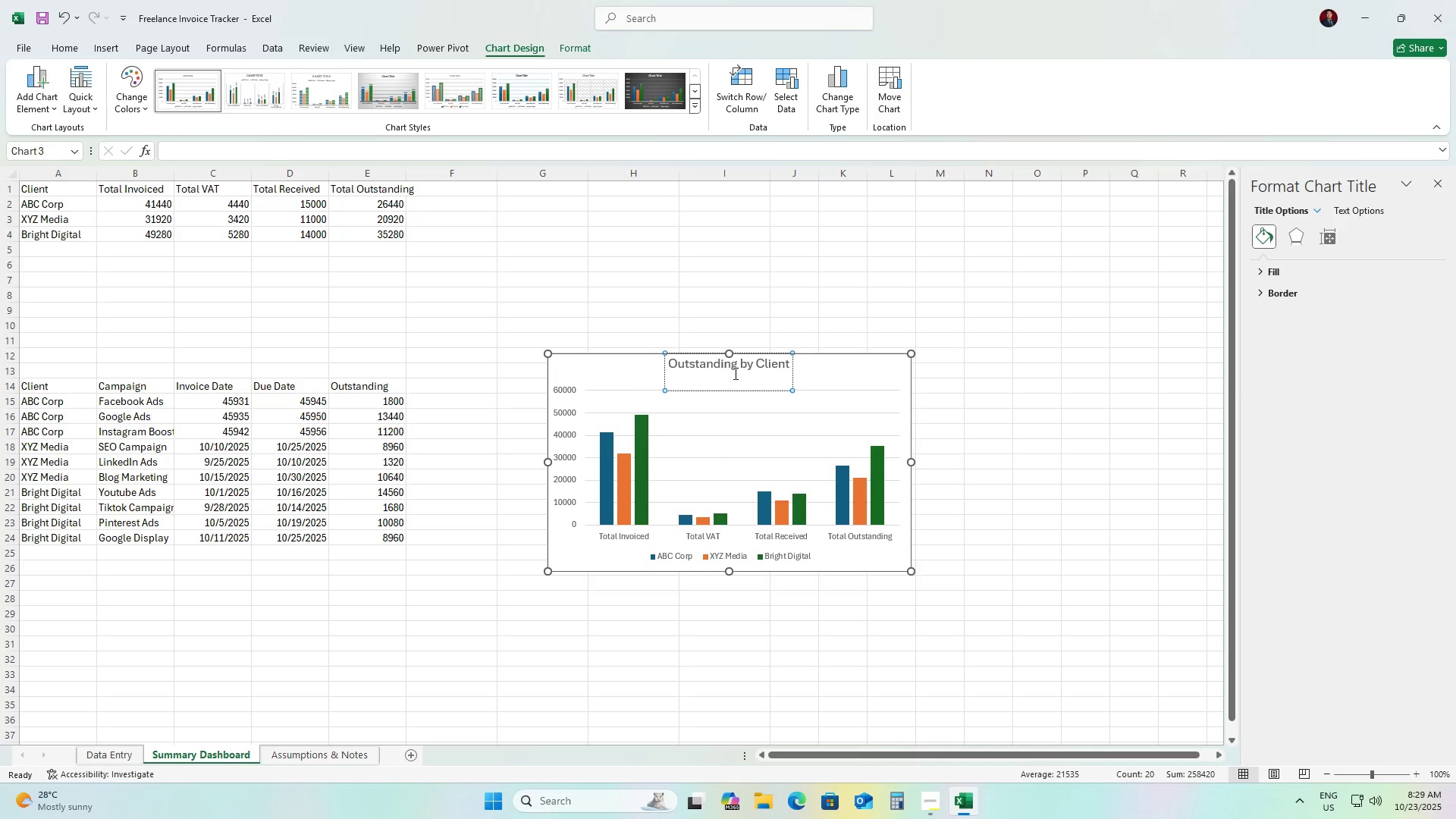 
key(Backspace)
 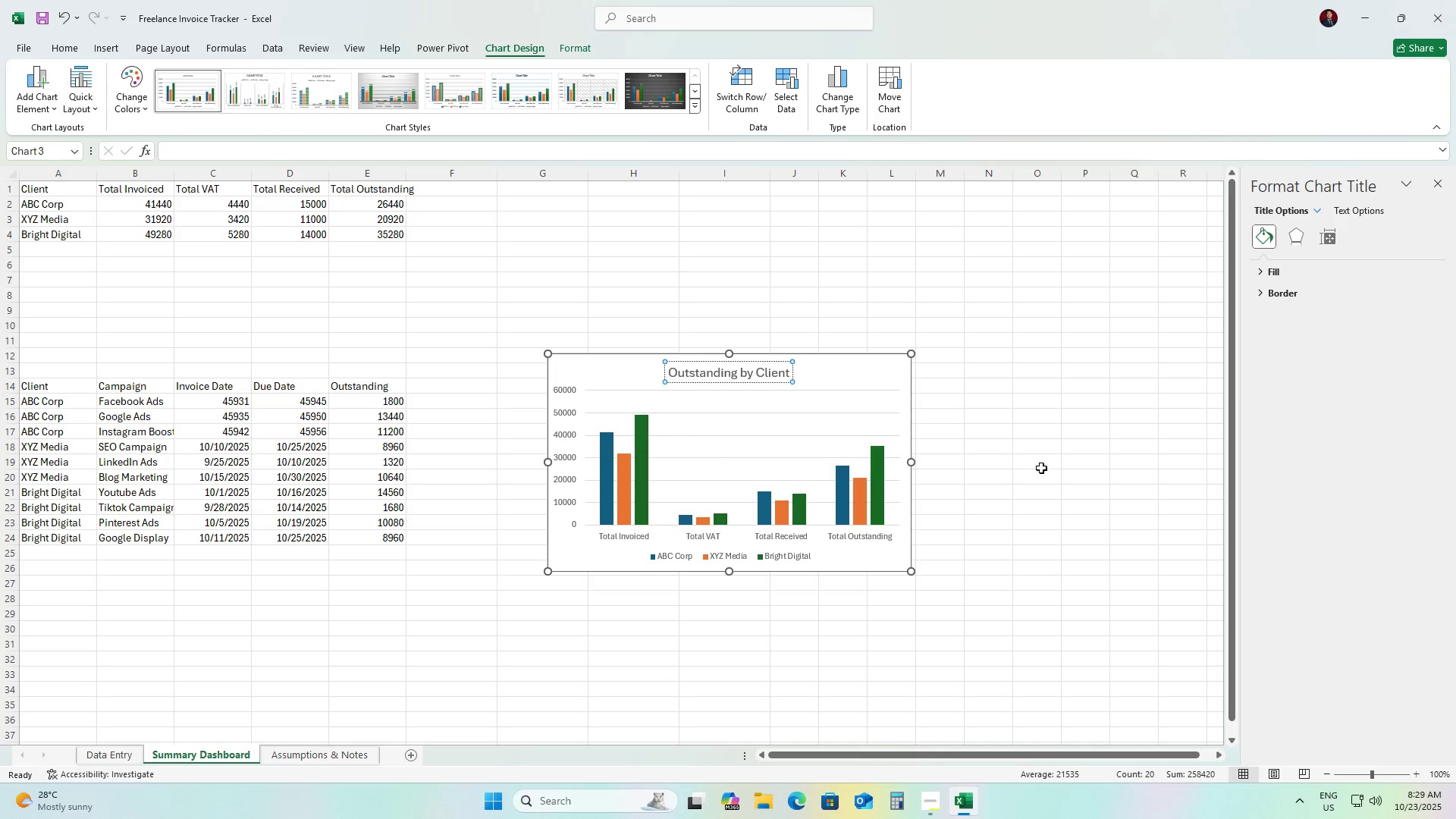 
left_click([1081, 470])
 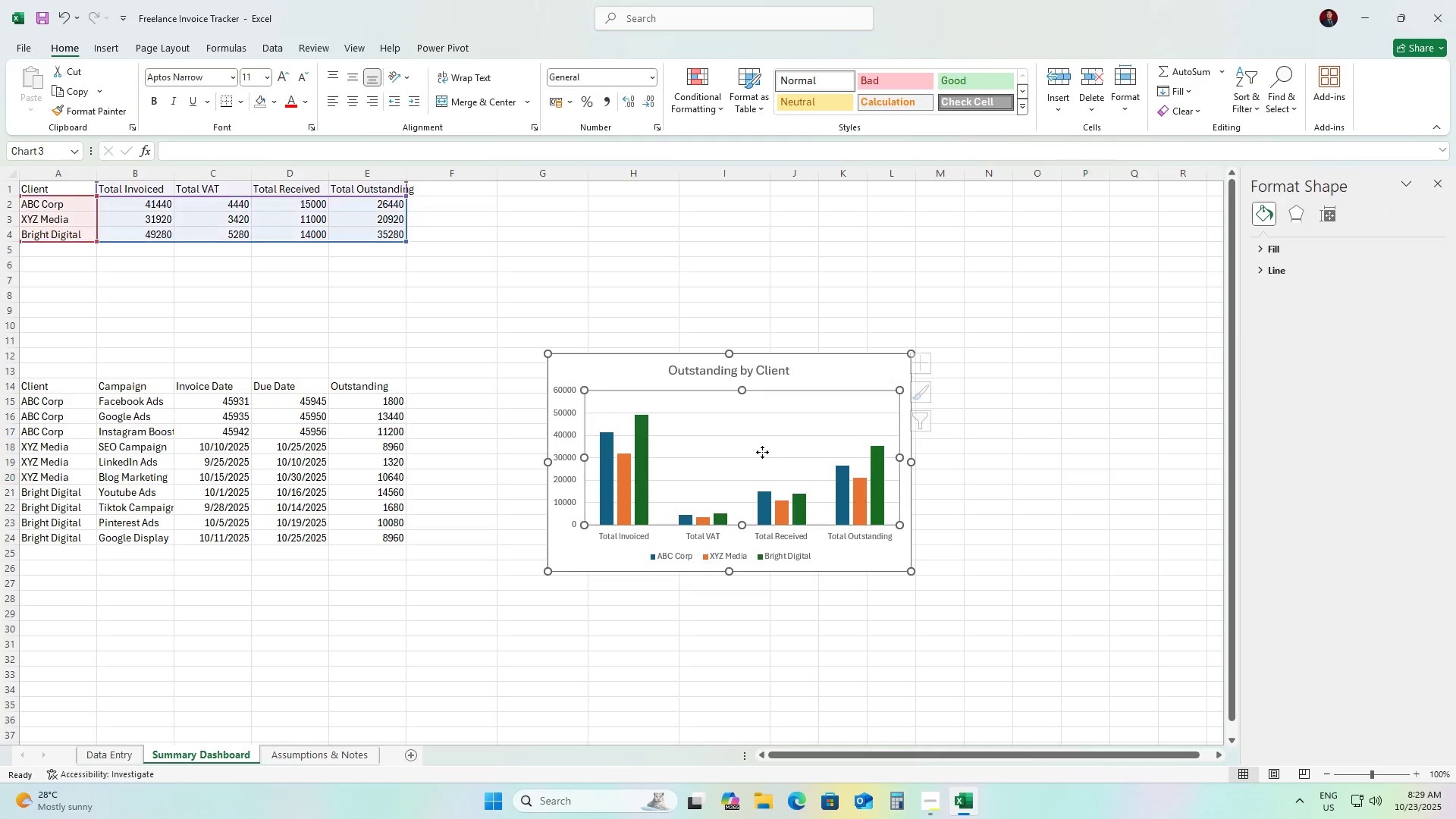 
double_click([762, 452])
 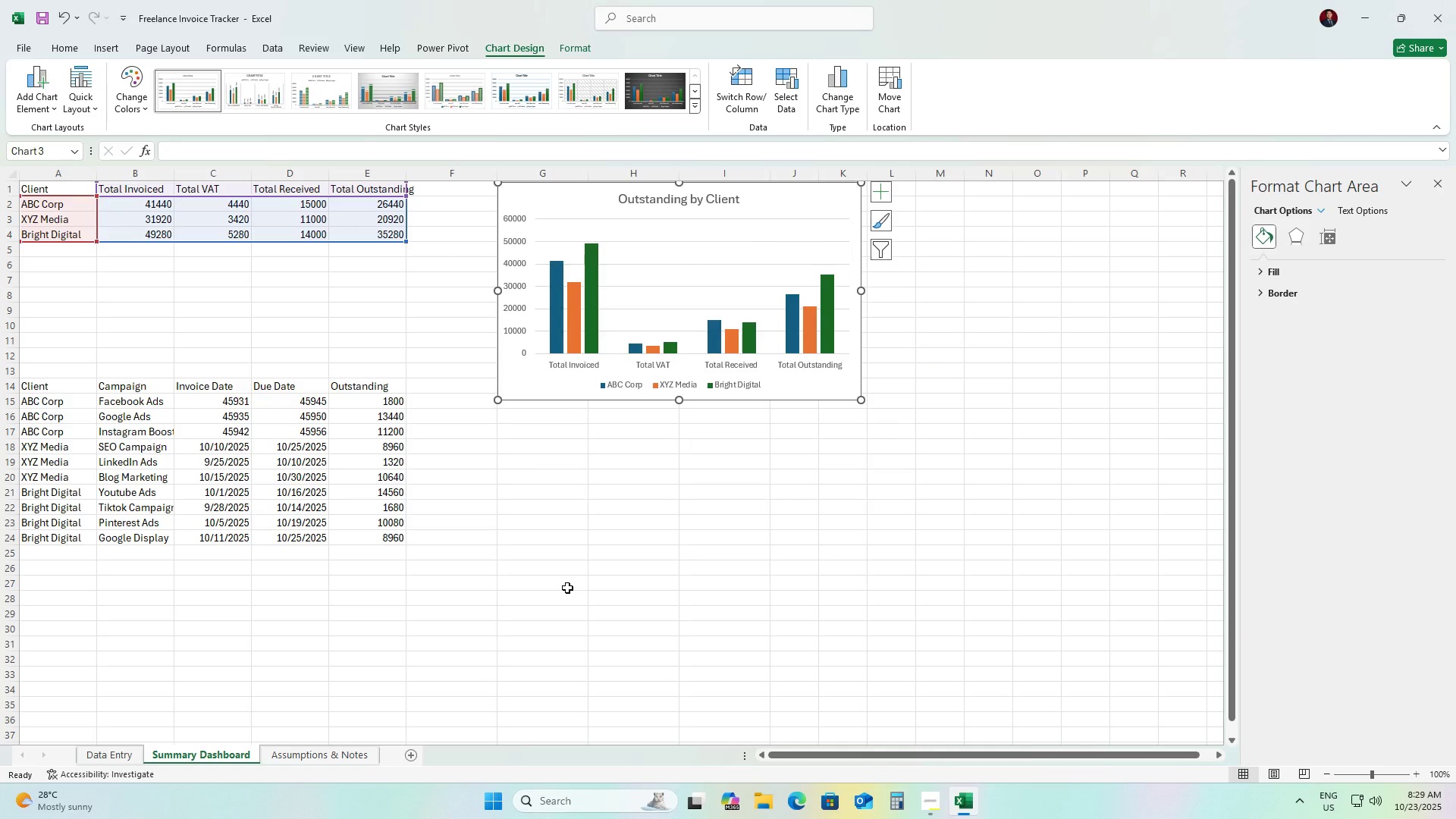 
wait(32.39)
 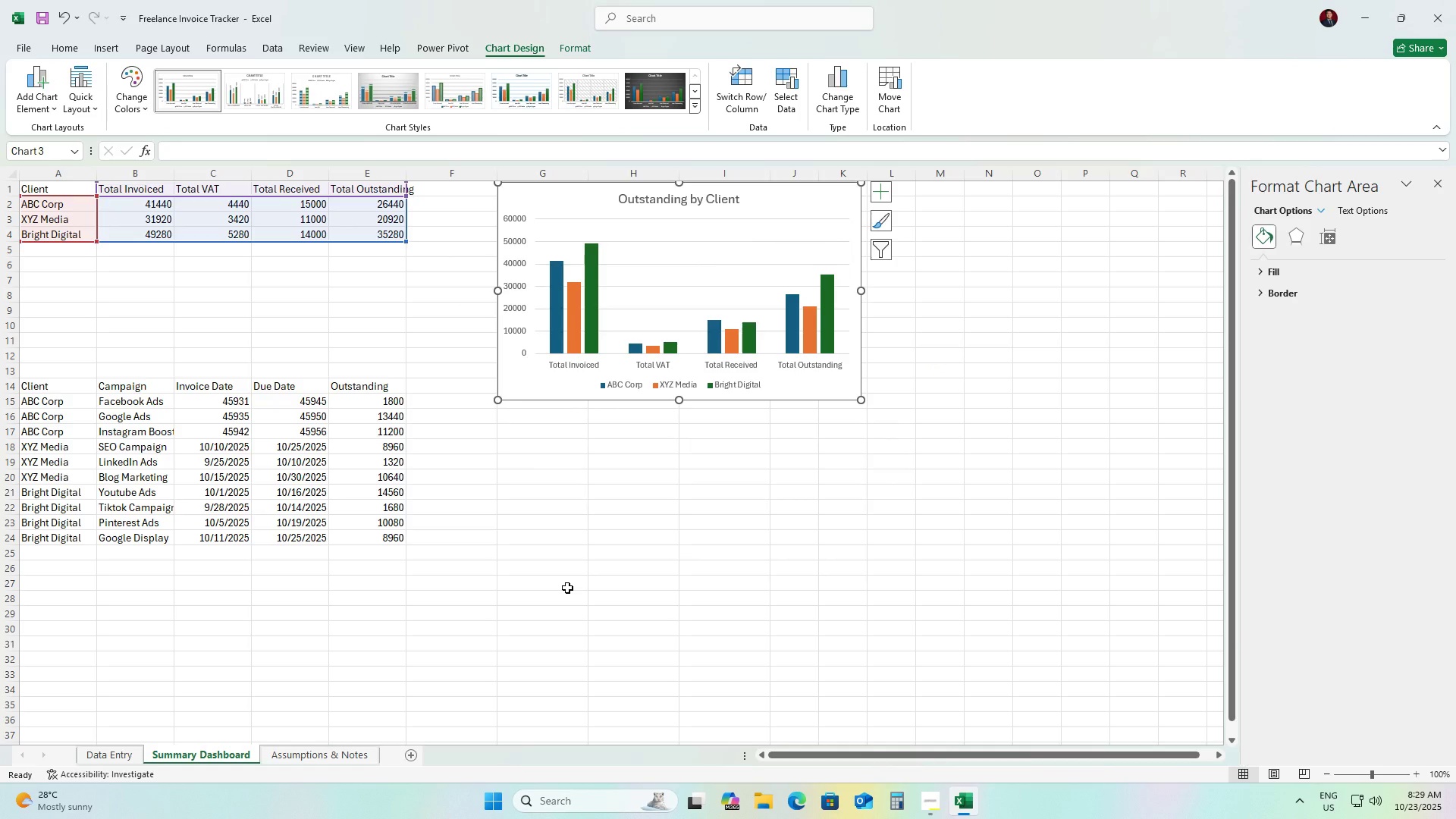 
left_click([926, 796])